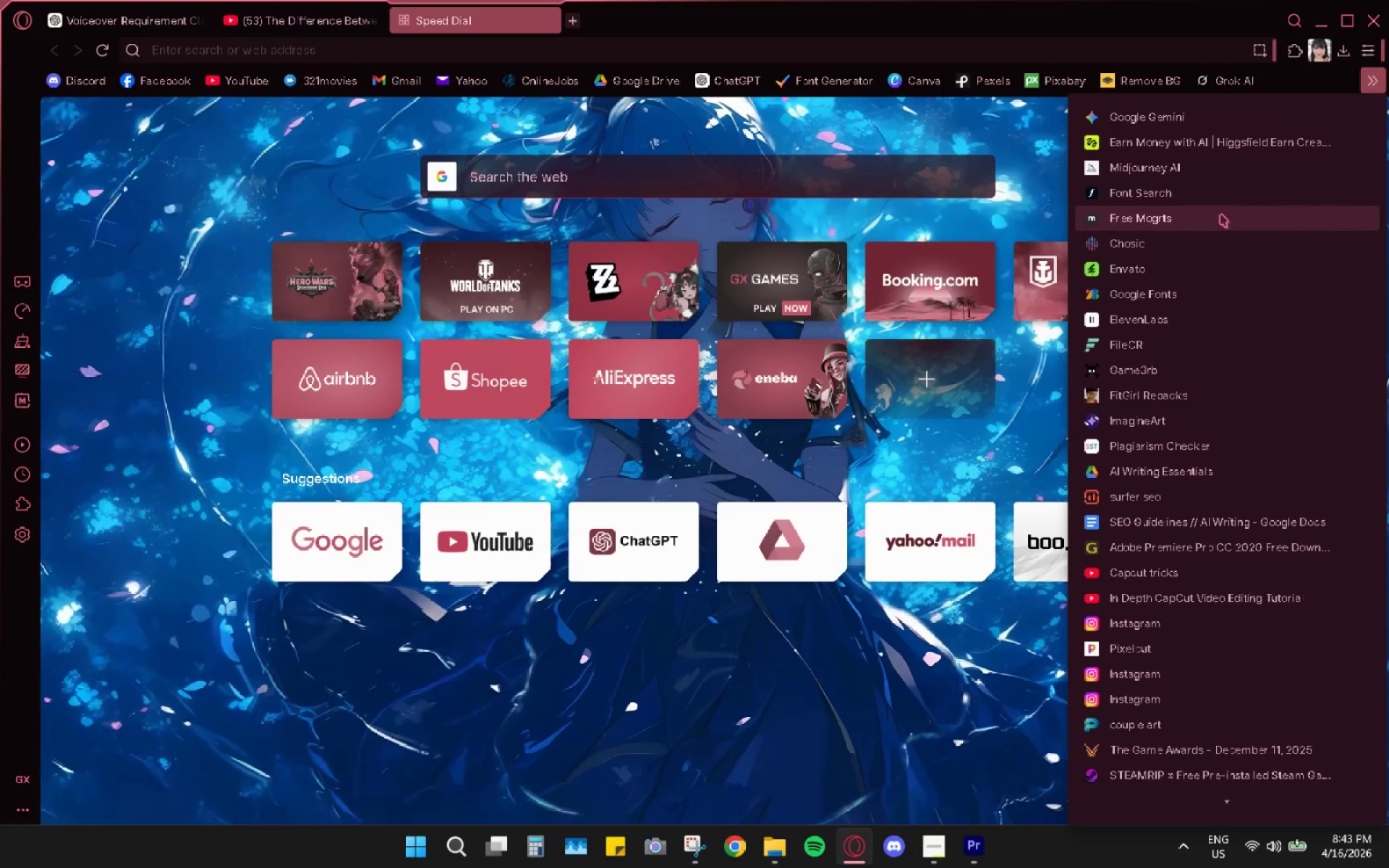 
scroll: coordinate [1164, 475], scroll_direction: down, amount: 3.0
 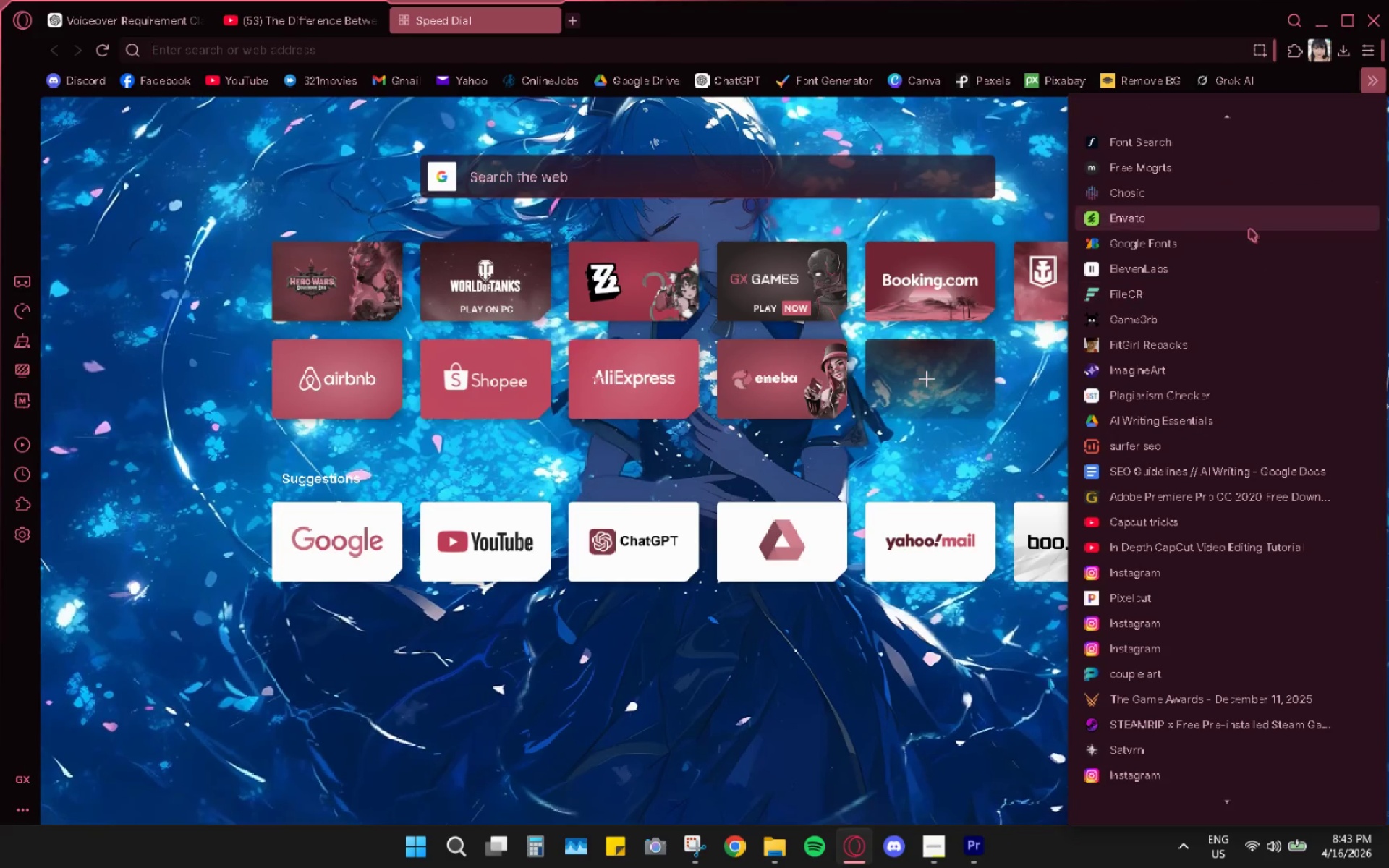 
left_click([1230, 150])
 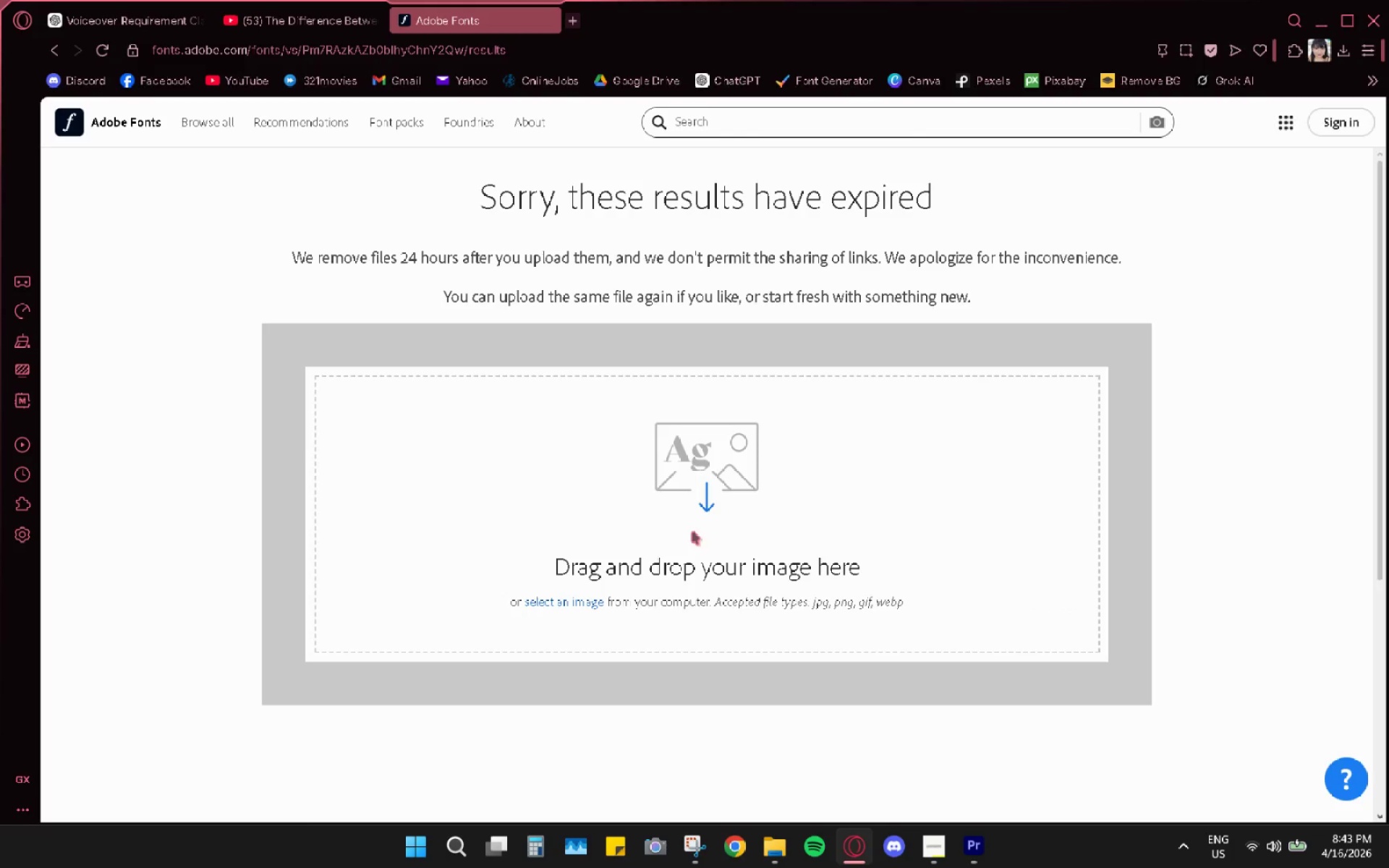 
double_click([574, 602])
 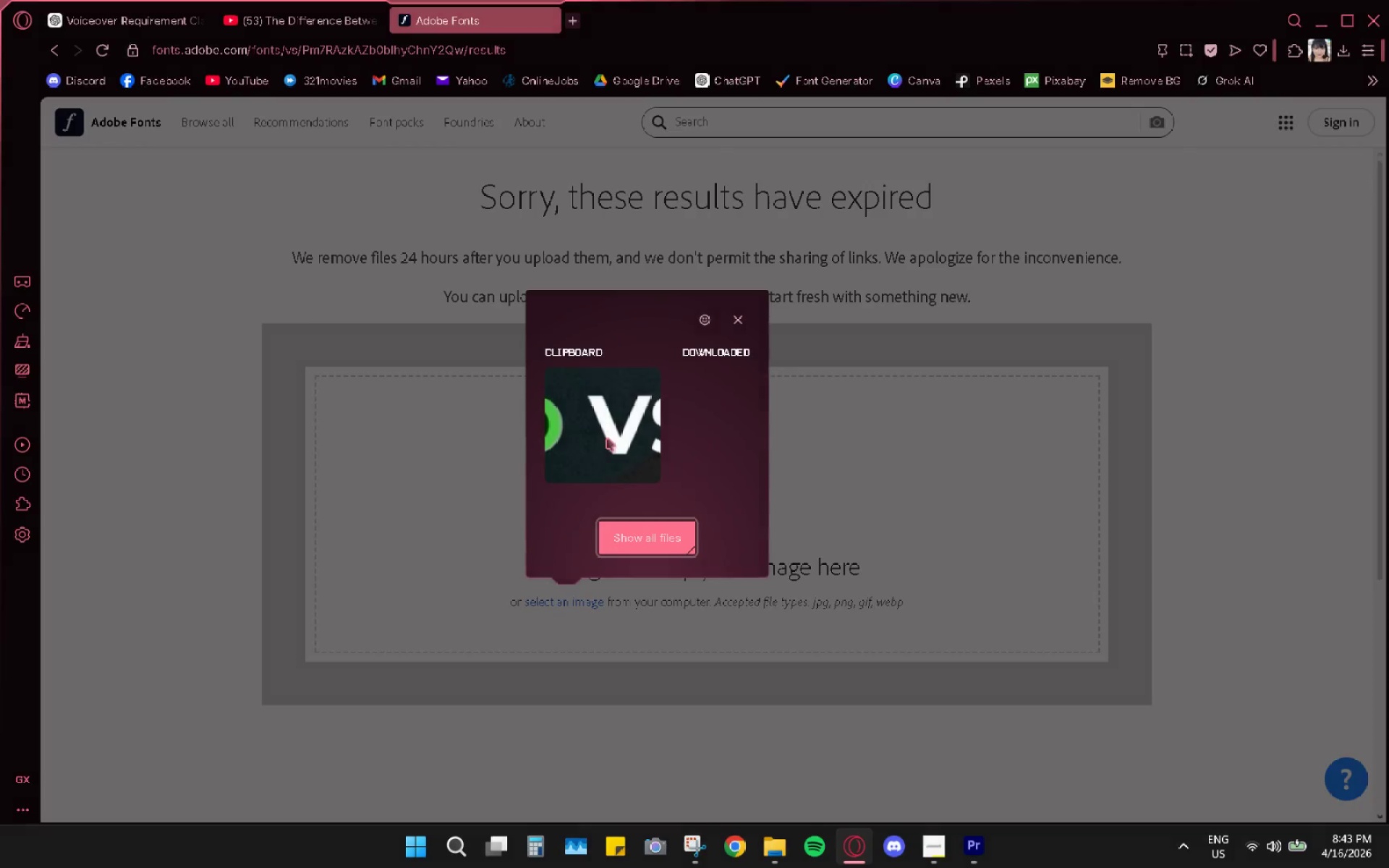 
left_click([610, 426])
 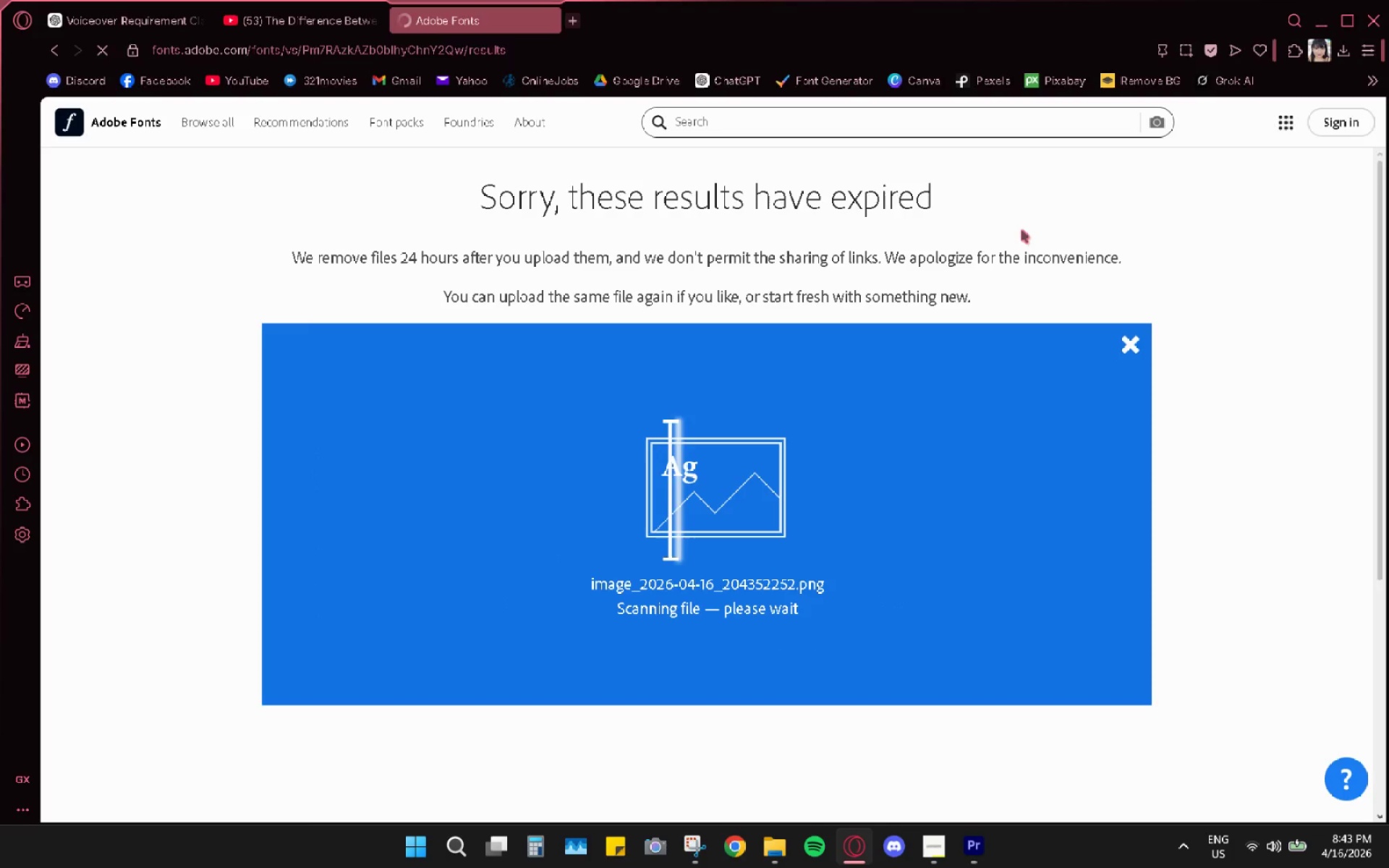 
wait(9.08)
 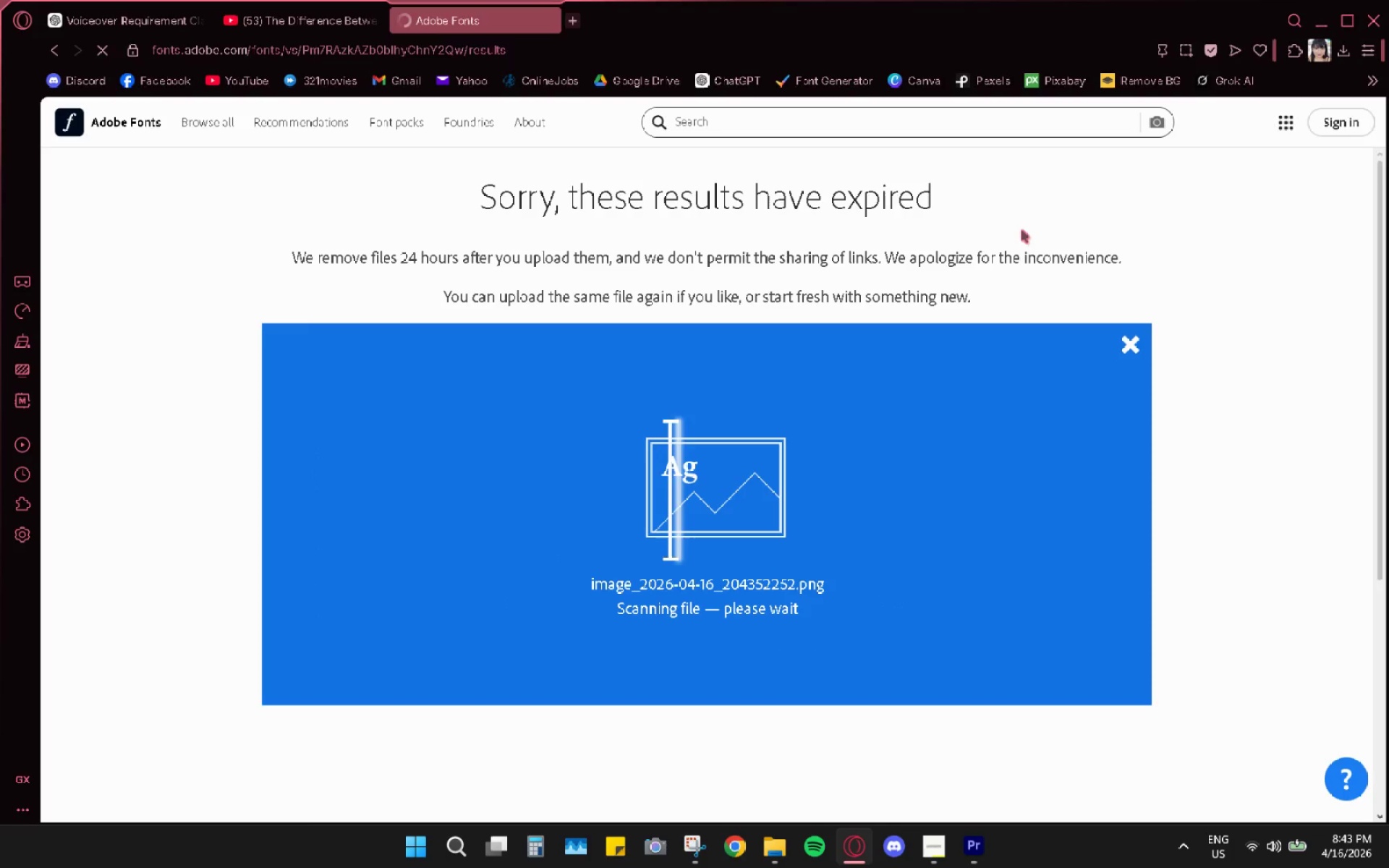 
left_click_drag(start_coordinate=[507, 398], to_coordinate=[311, 400])
 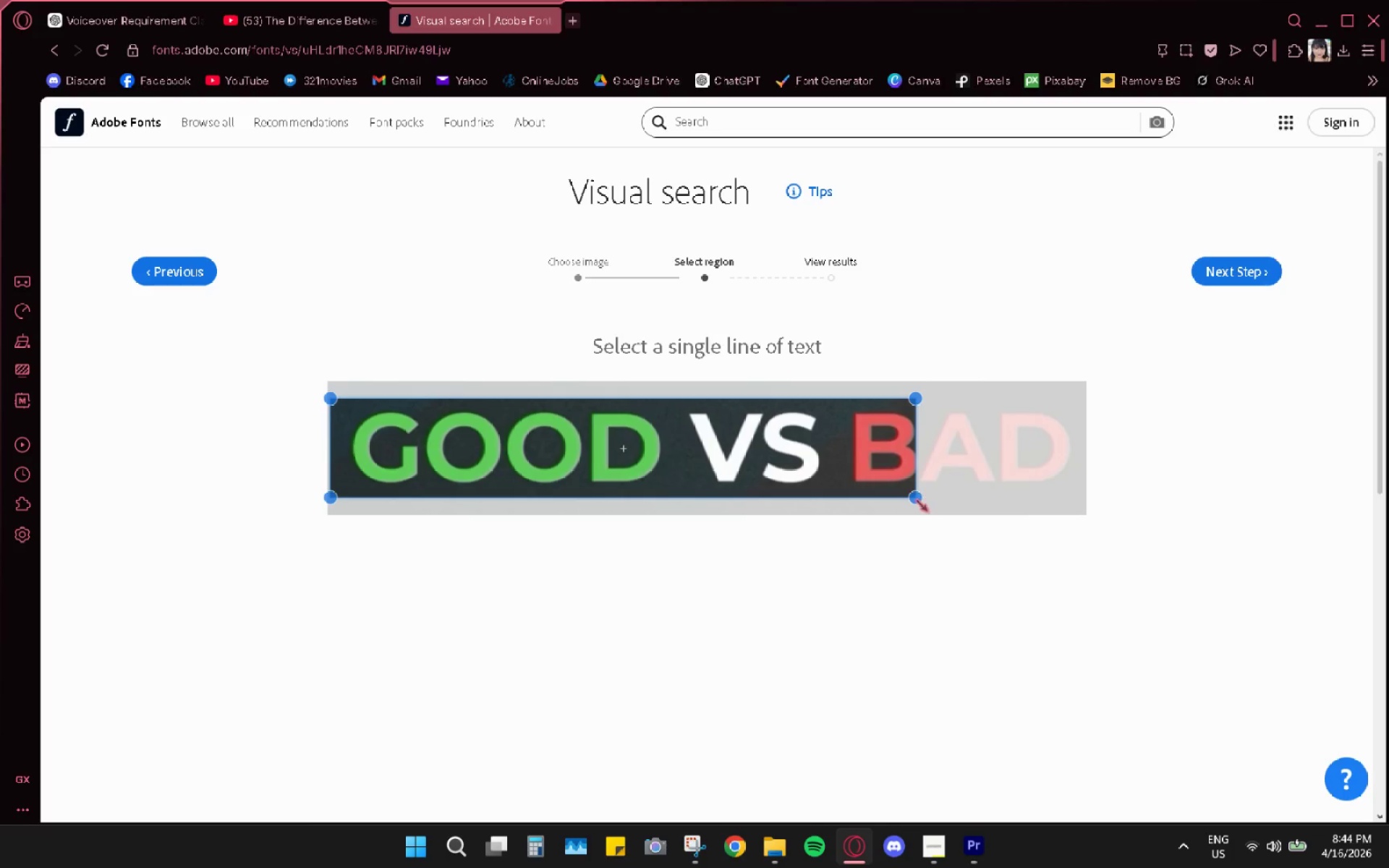 
left_click_drag(start_coordinate=[919, 502], to_coordinate=[1092, 514])
 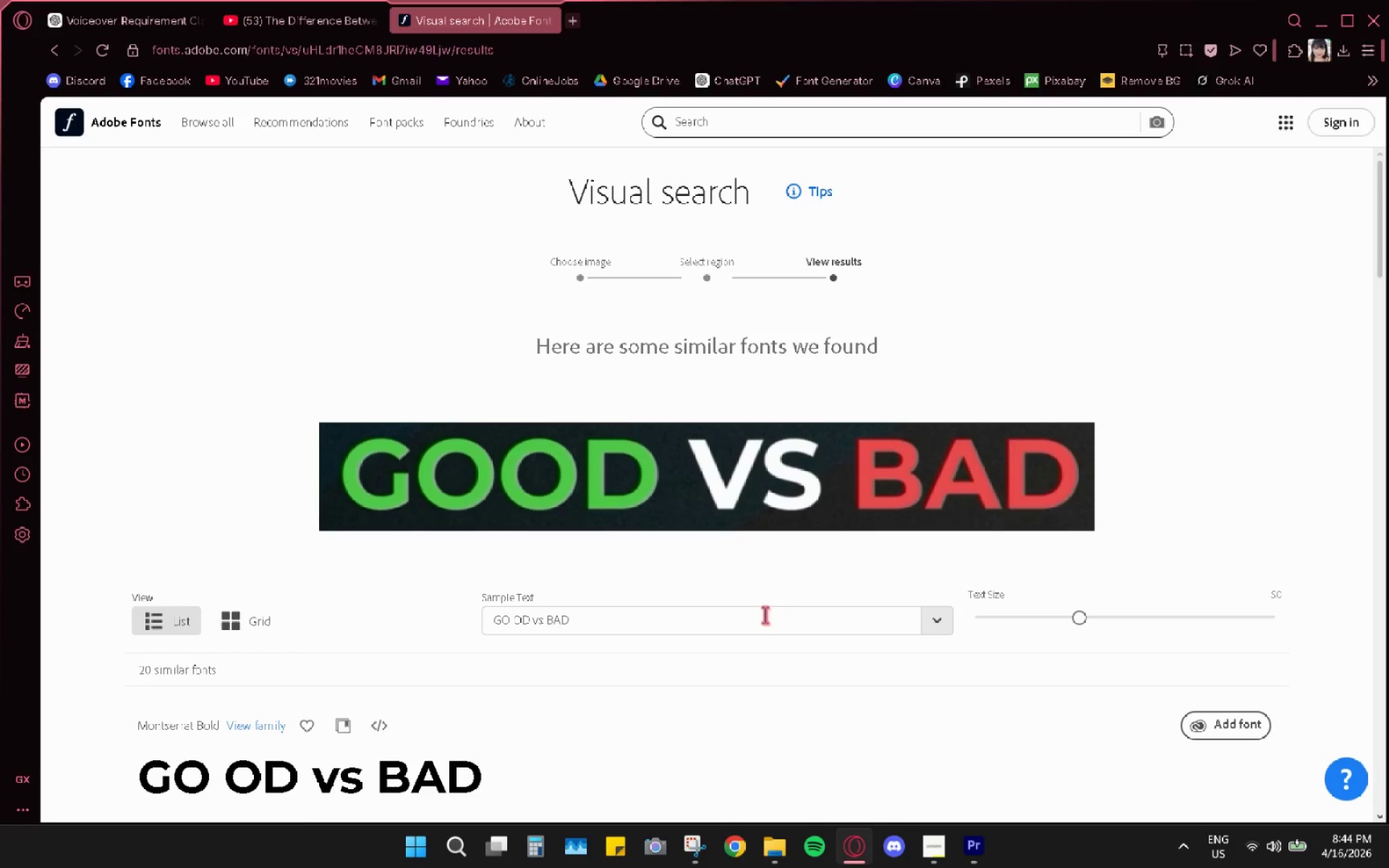 
wait(10.31)
 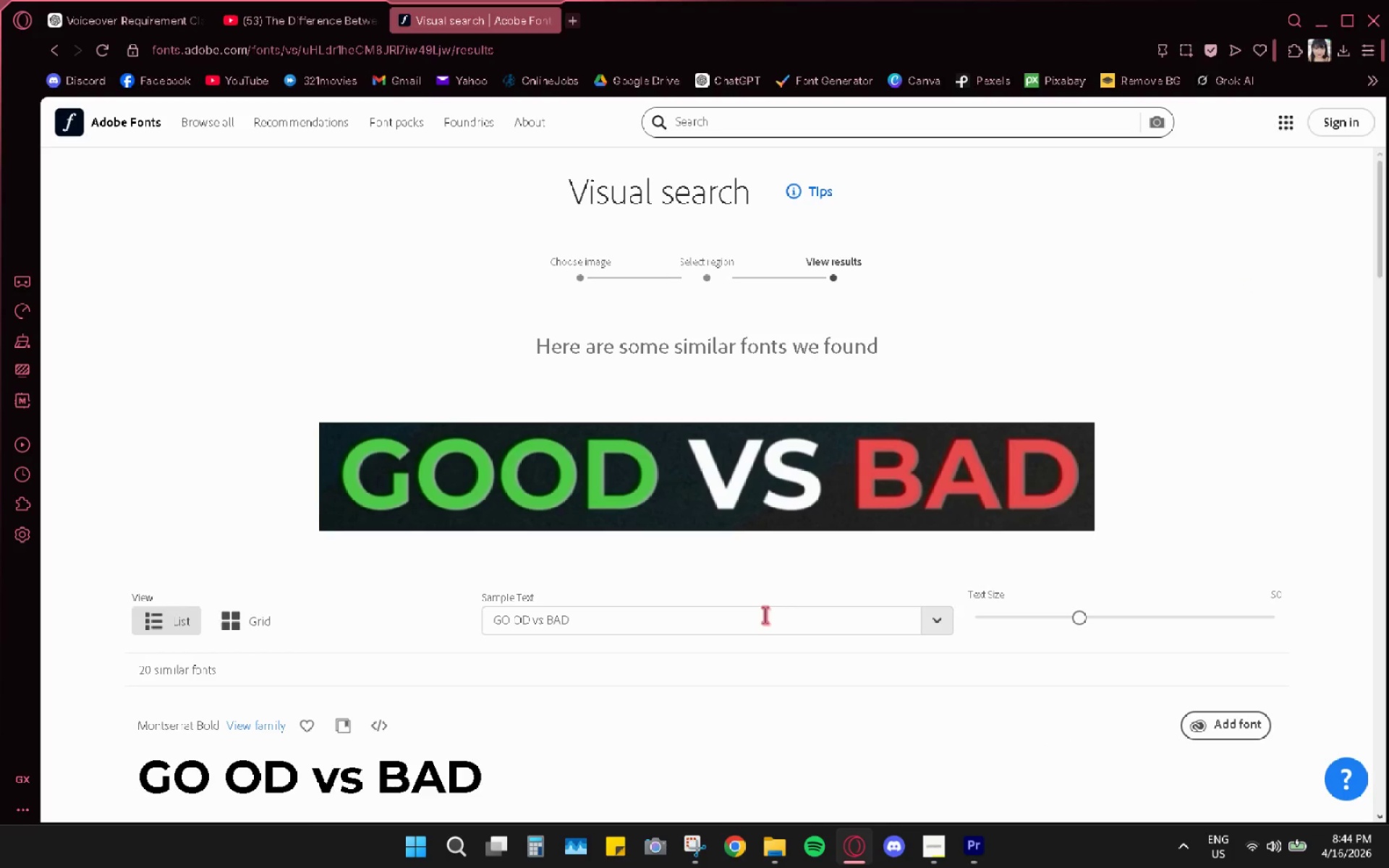 
key(Alt+AltLeft)
 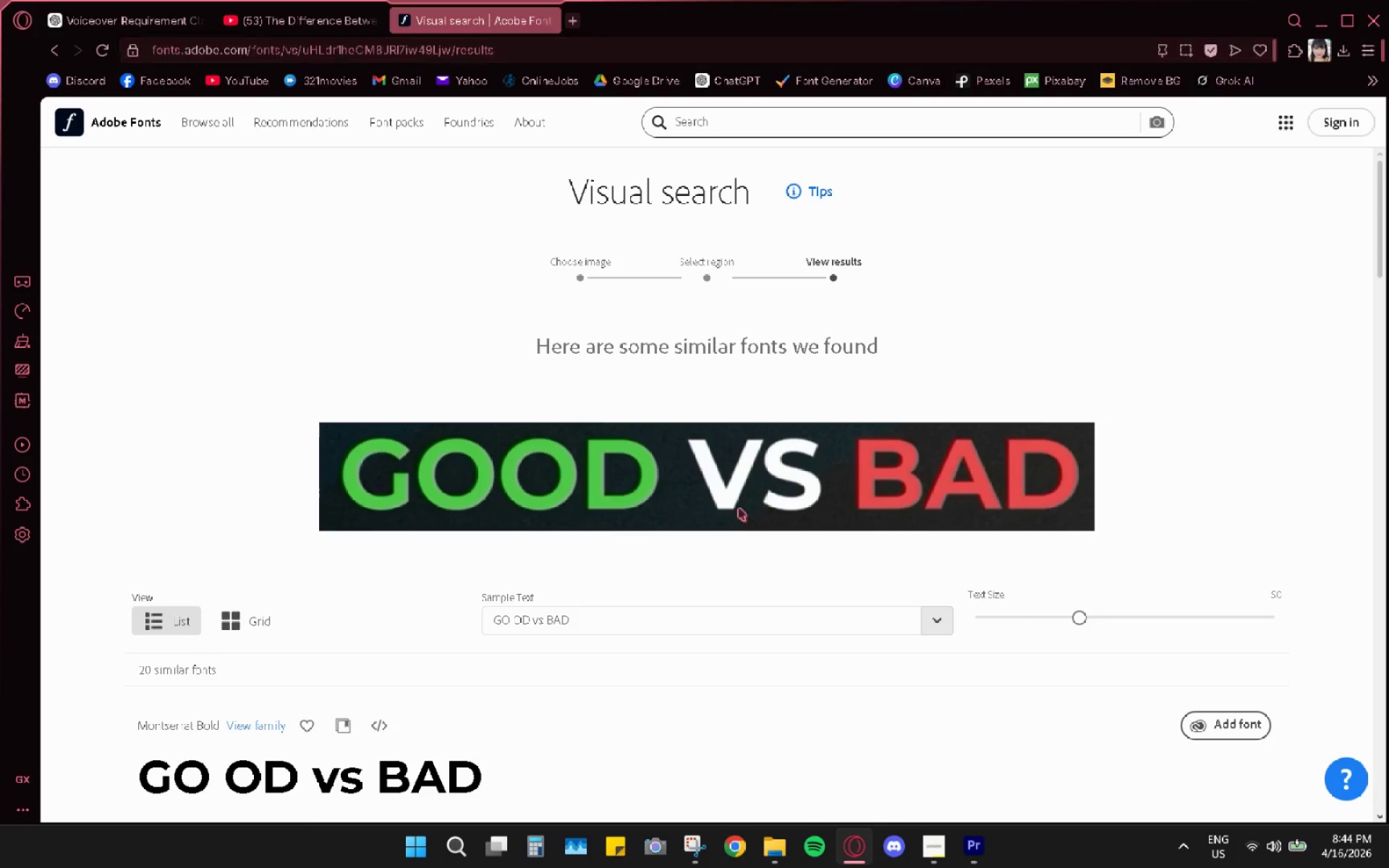 
key(Alt+Tab)
 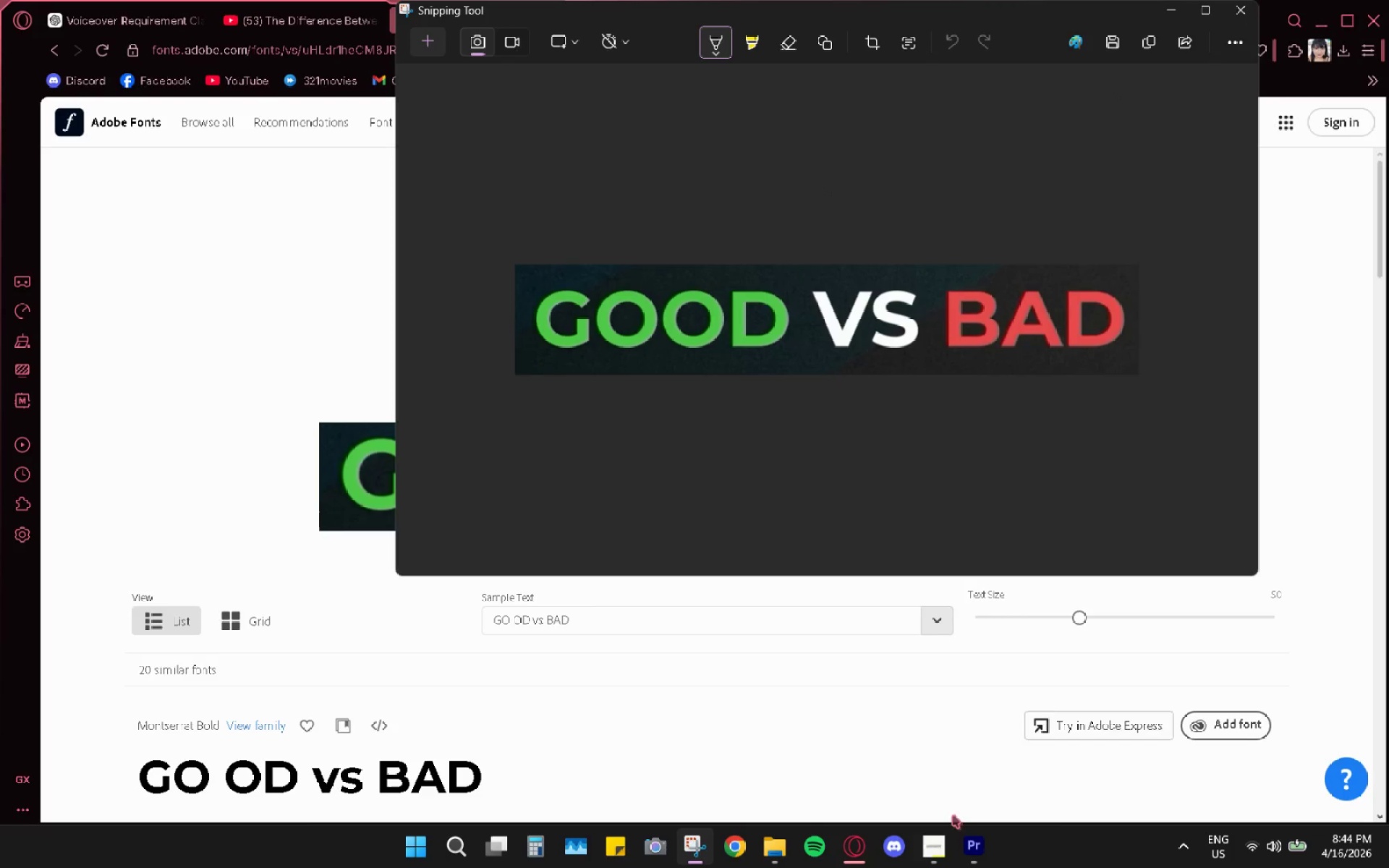 
left_click([969, 847])
 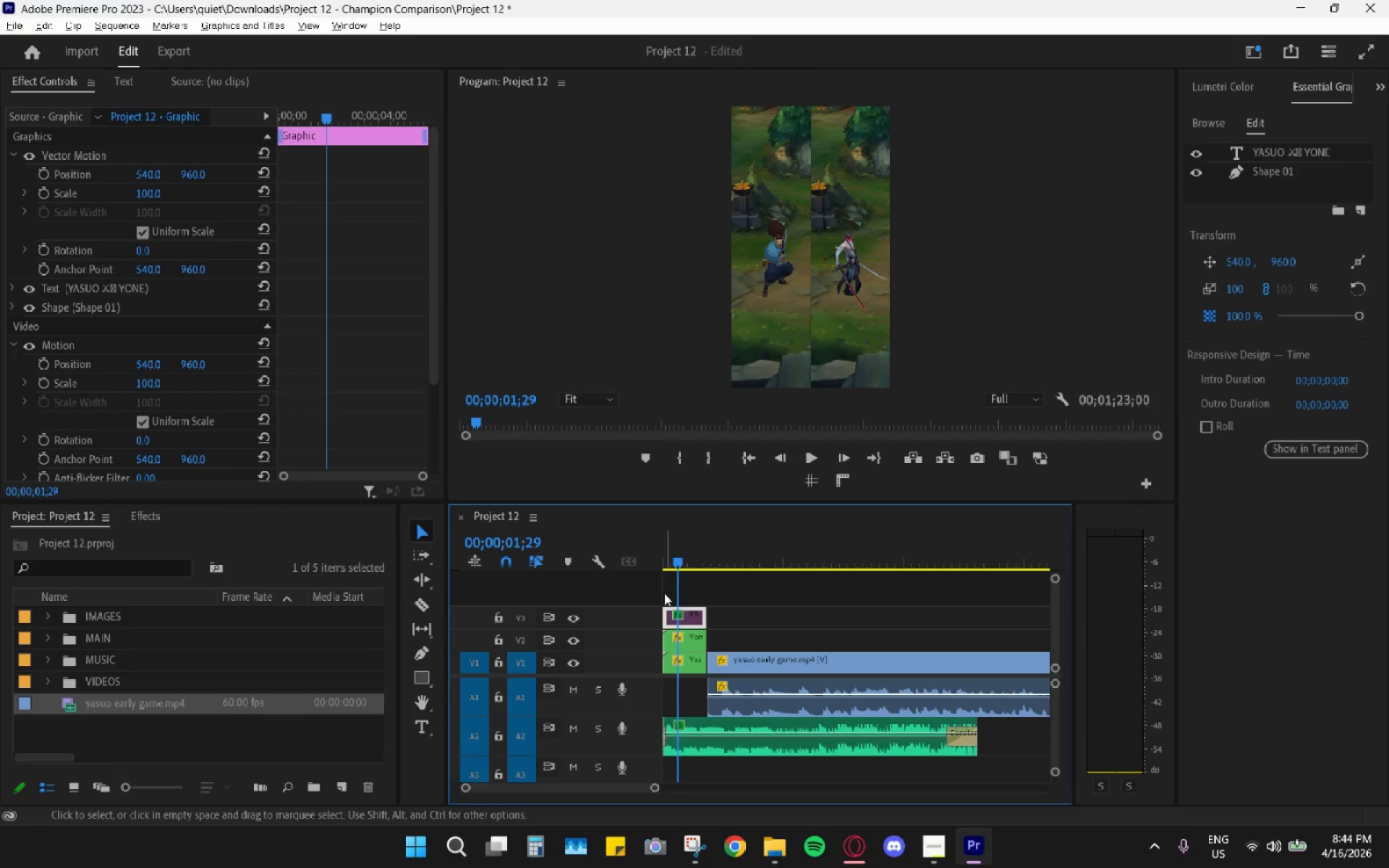 
left_click_drag(start_coordinate=[732, 549], to_coordinate=[722, 547])
 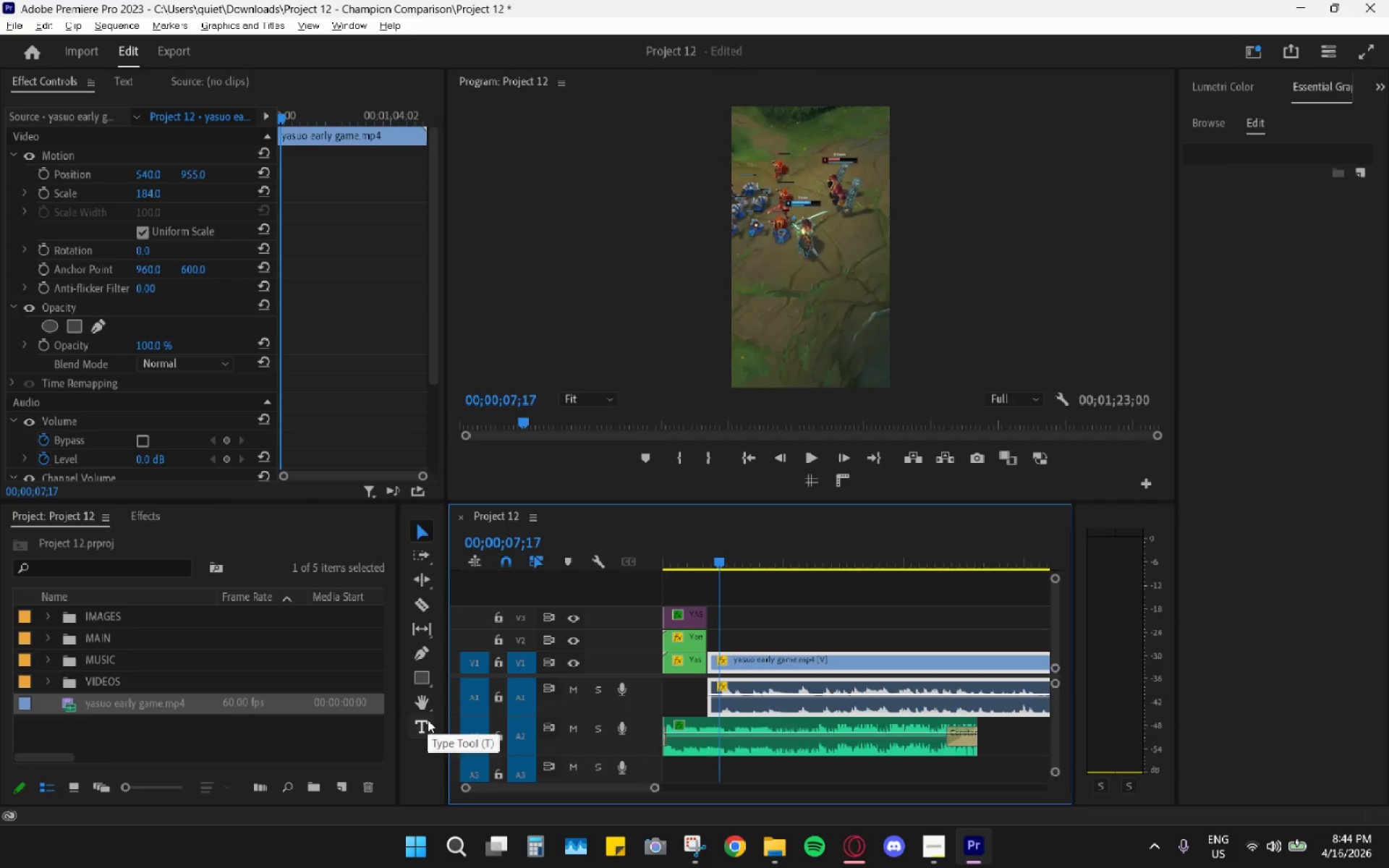 
left_click_drag(start_coordinate=[773, 665], to_coordinate=[858, 661])
 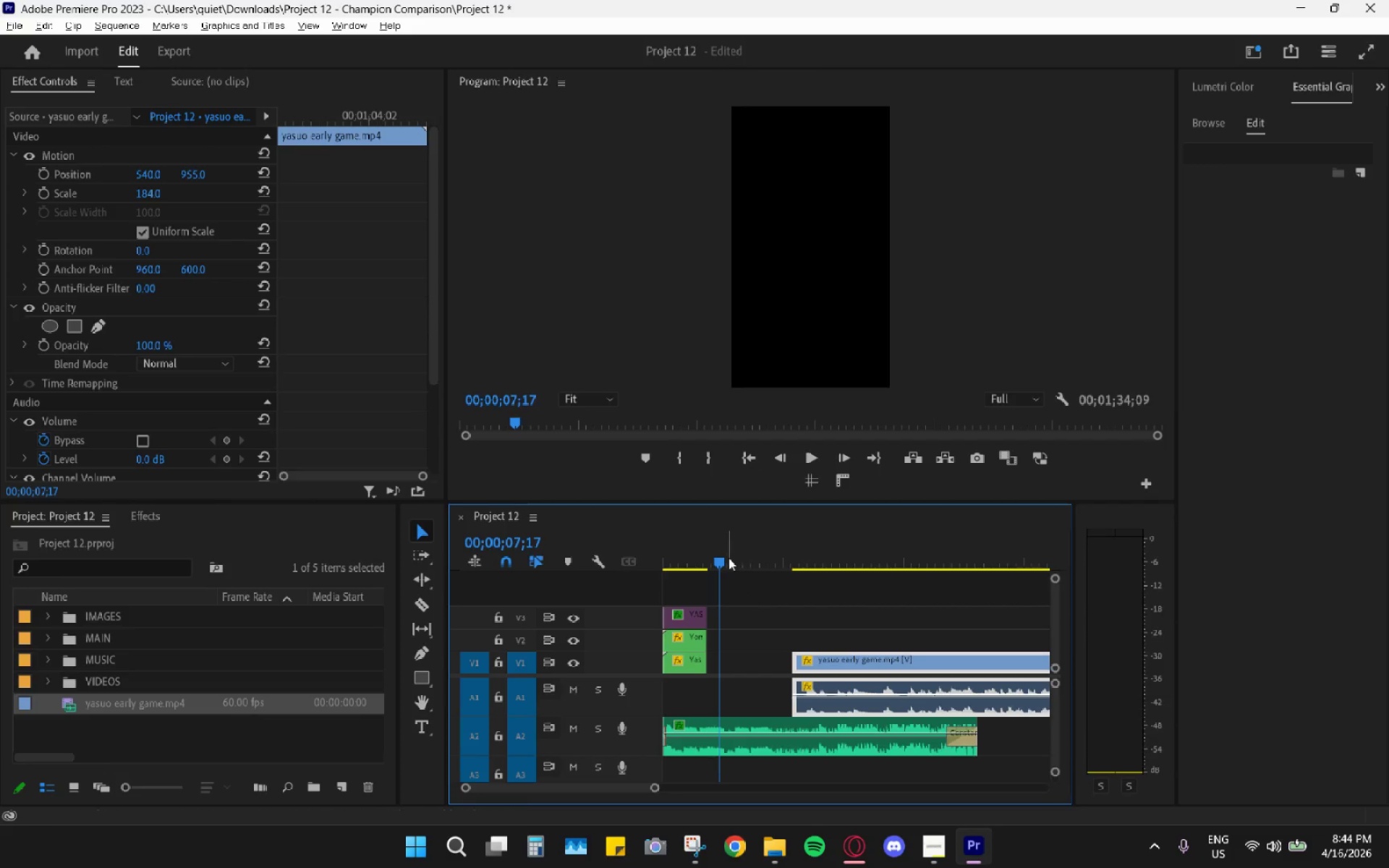 
left_click_drag(start_coordinate=[718, 549], to_coordinate=[702, 545])
 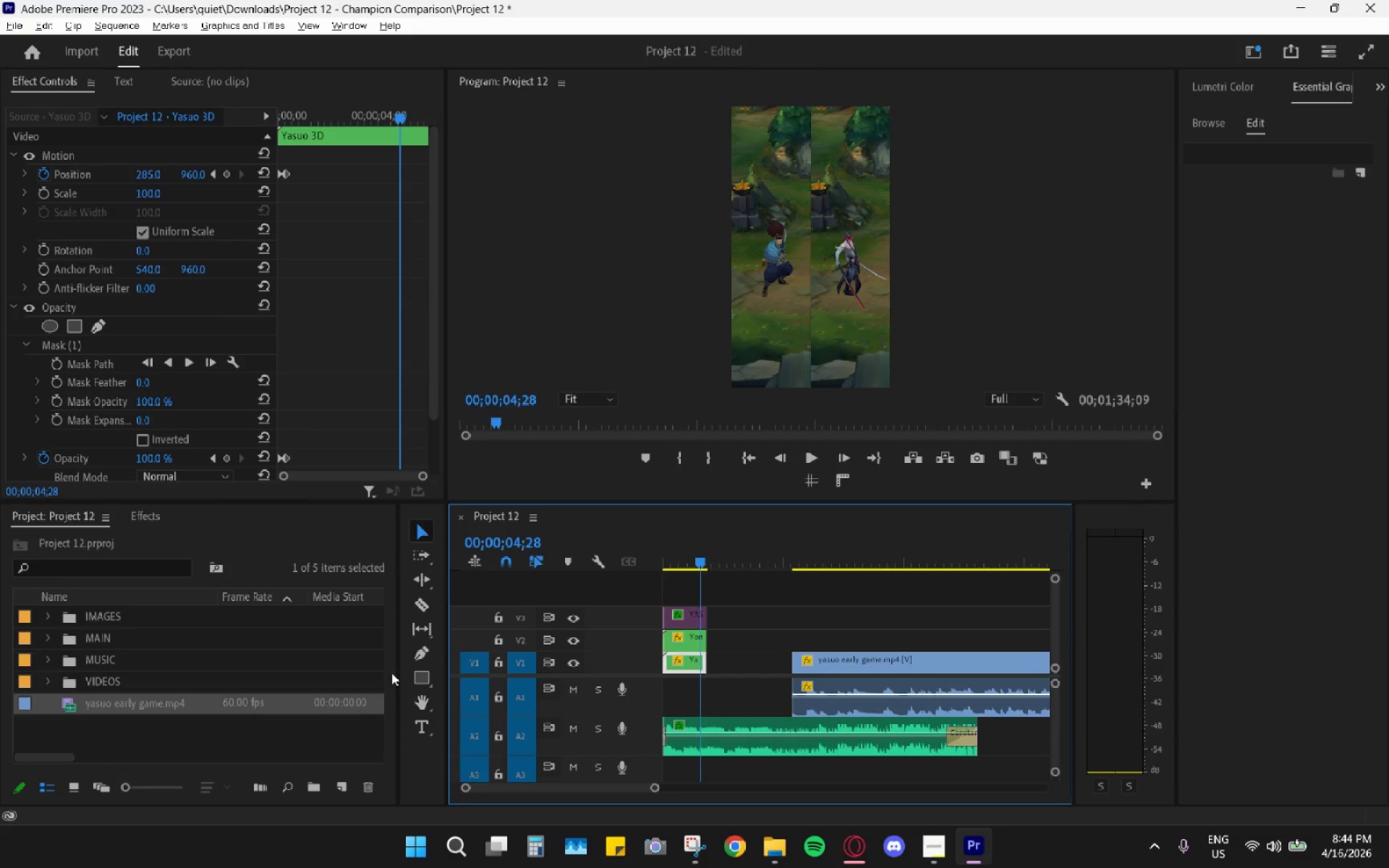 
key(Space)
 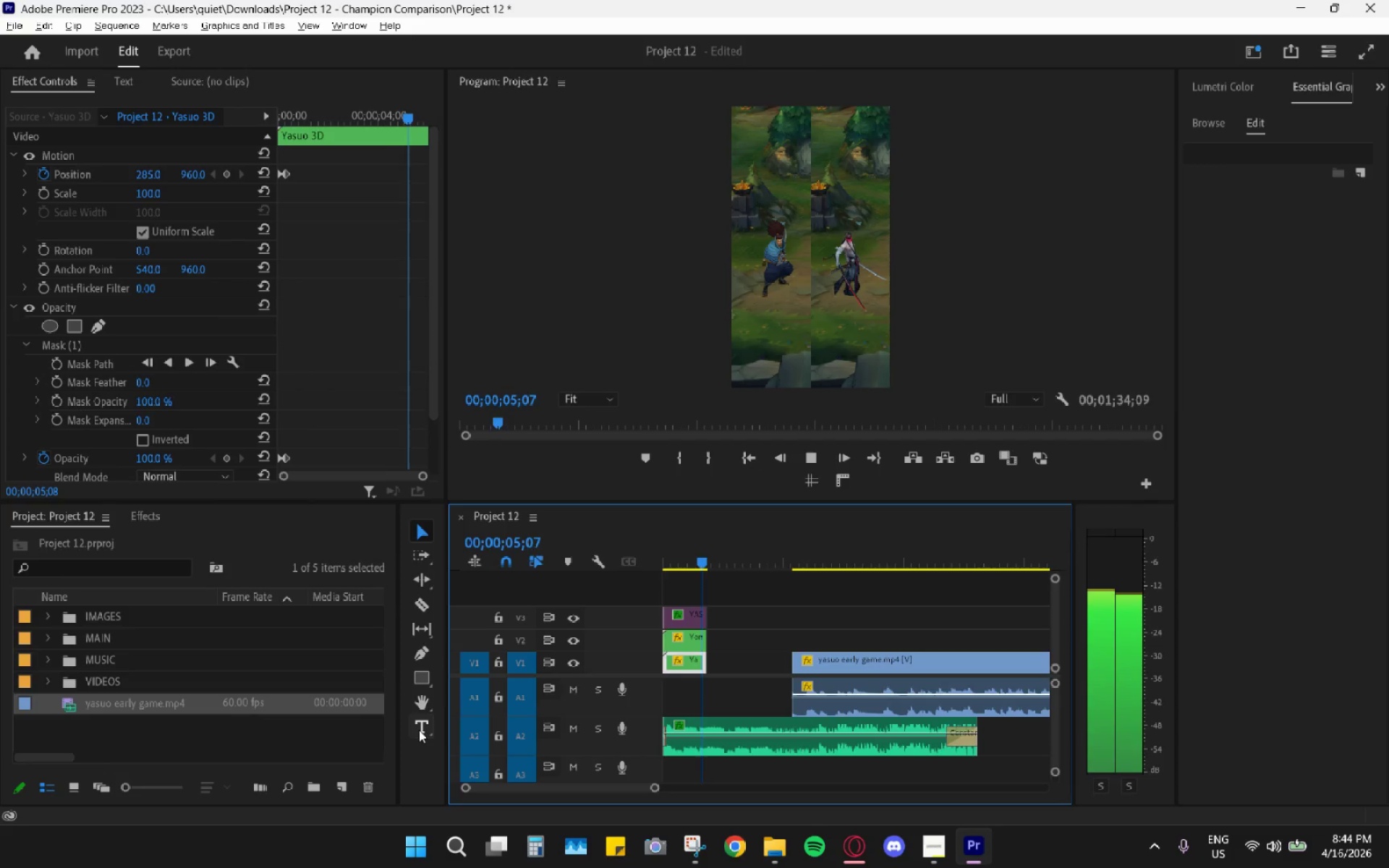 
left_click([419, 729])
 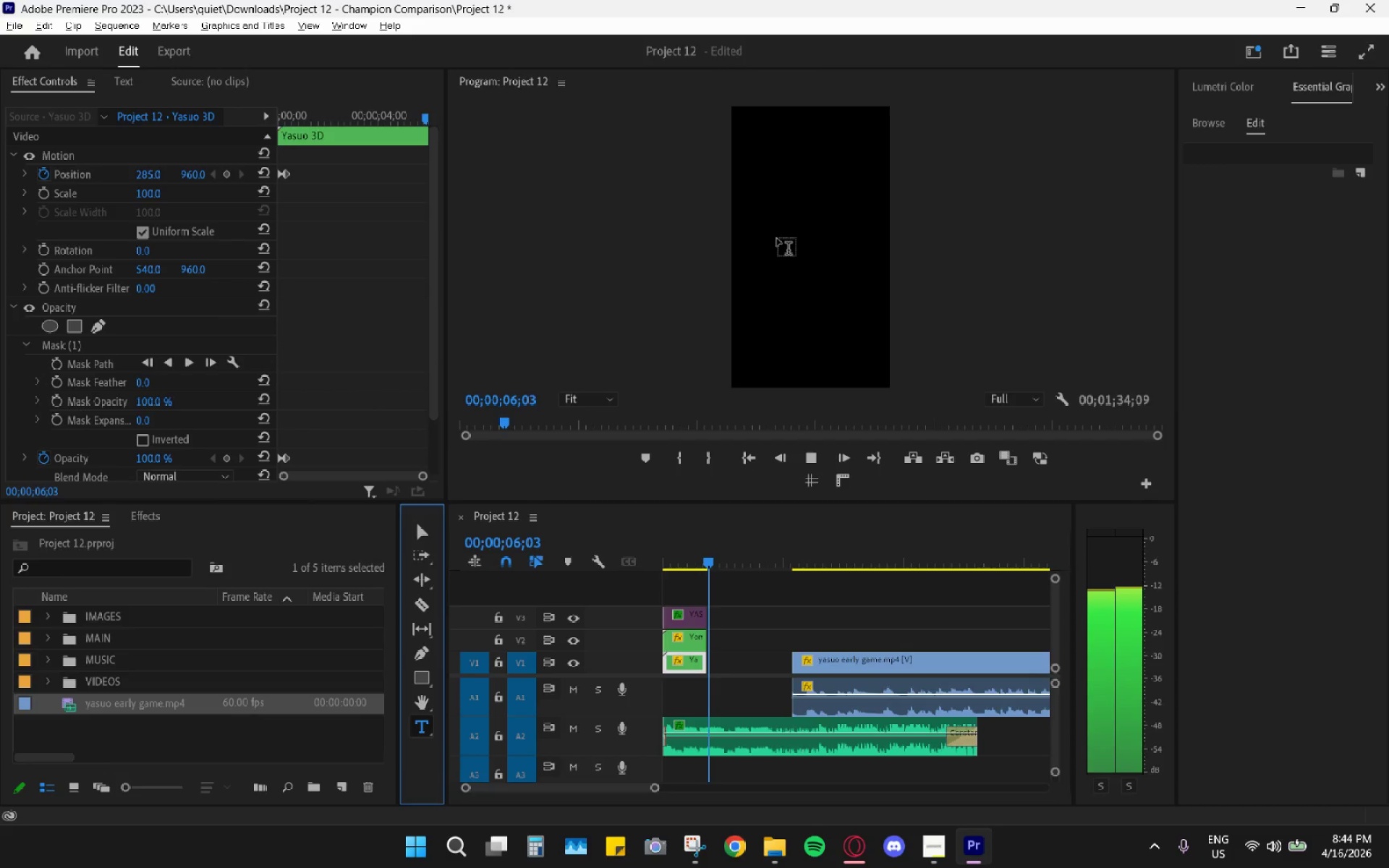 
key(Space)
 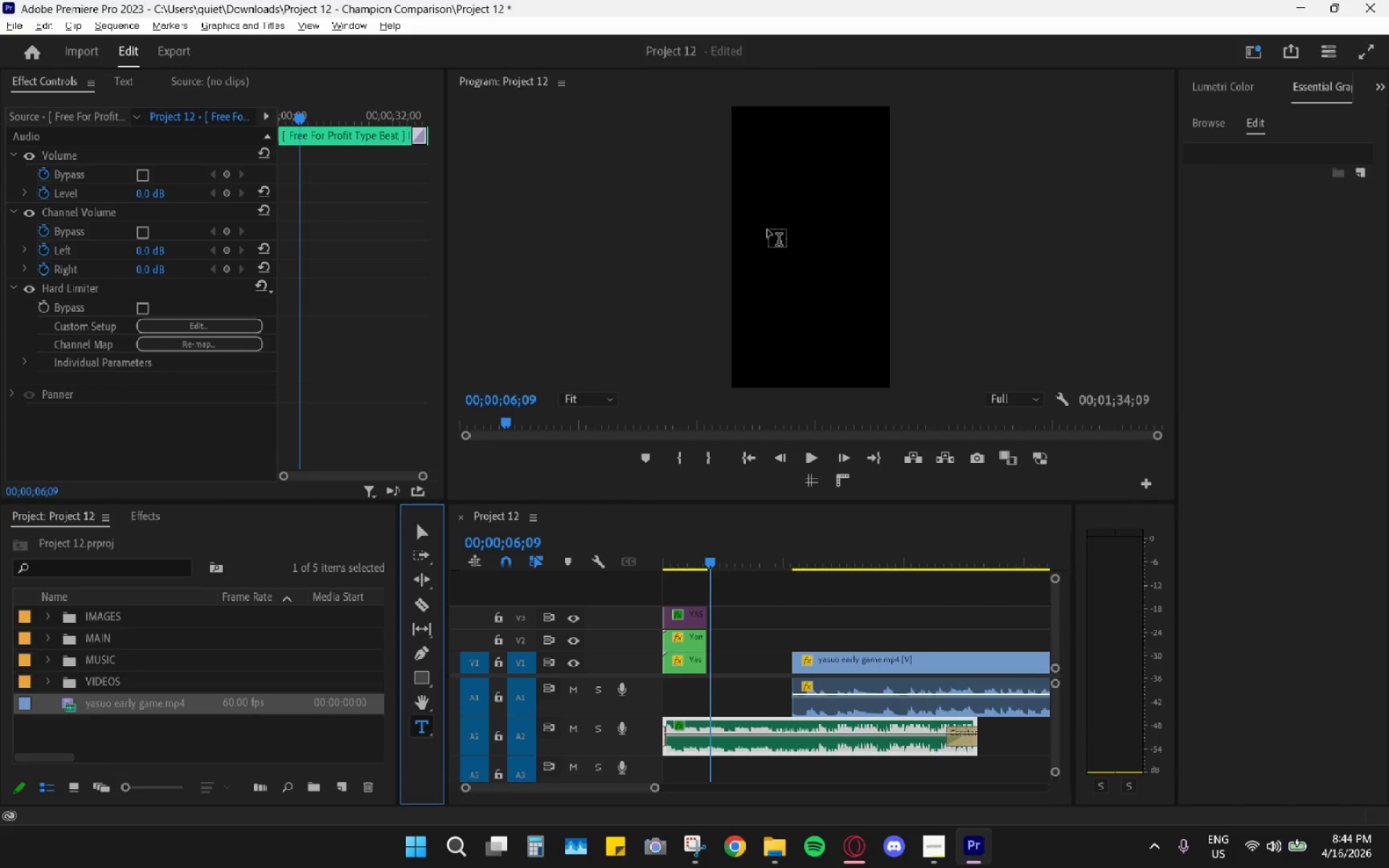 
left_click([768, 229])
 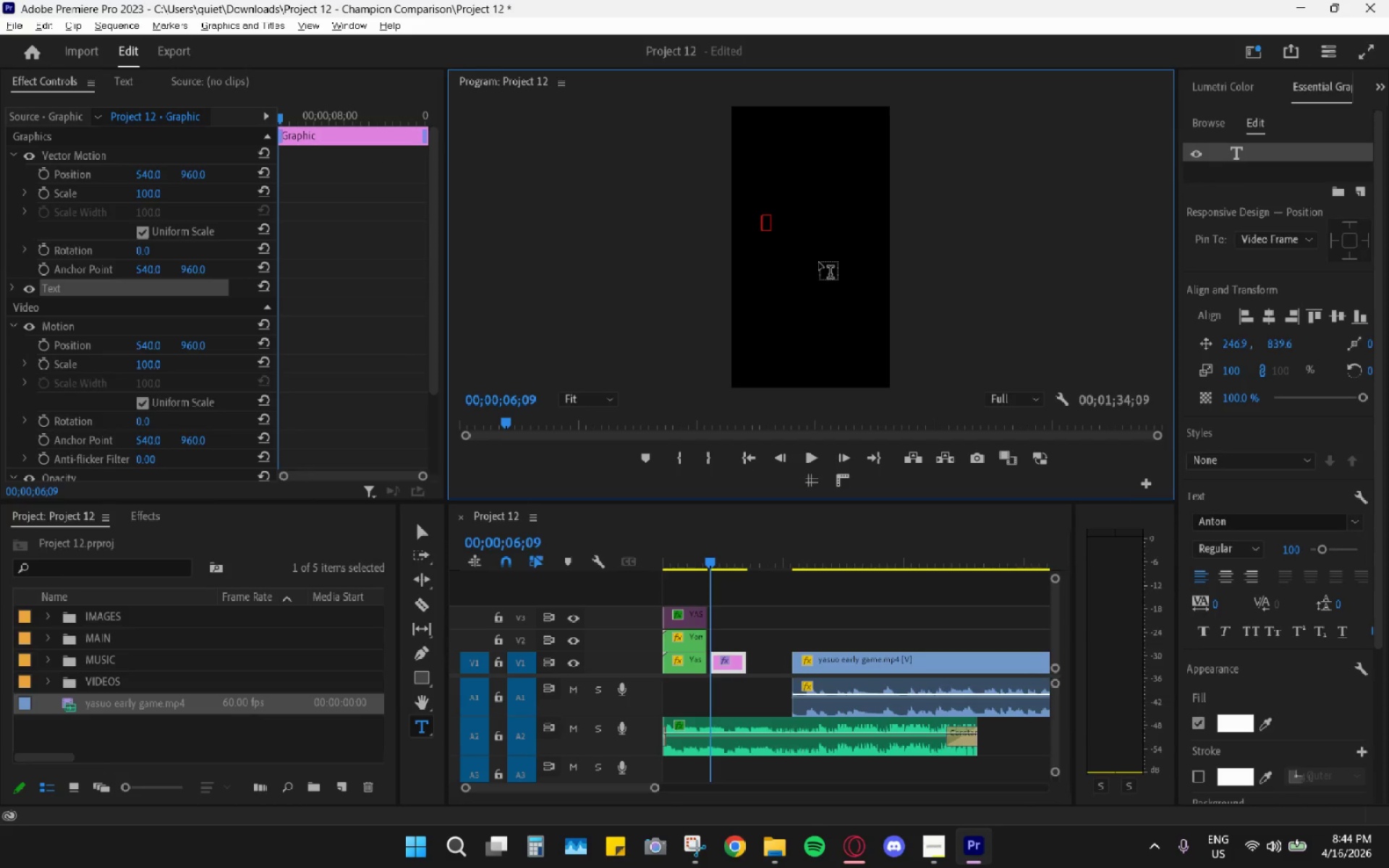 
hold_key(key=ArrowUp, duration=0.66)
 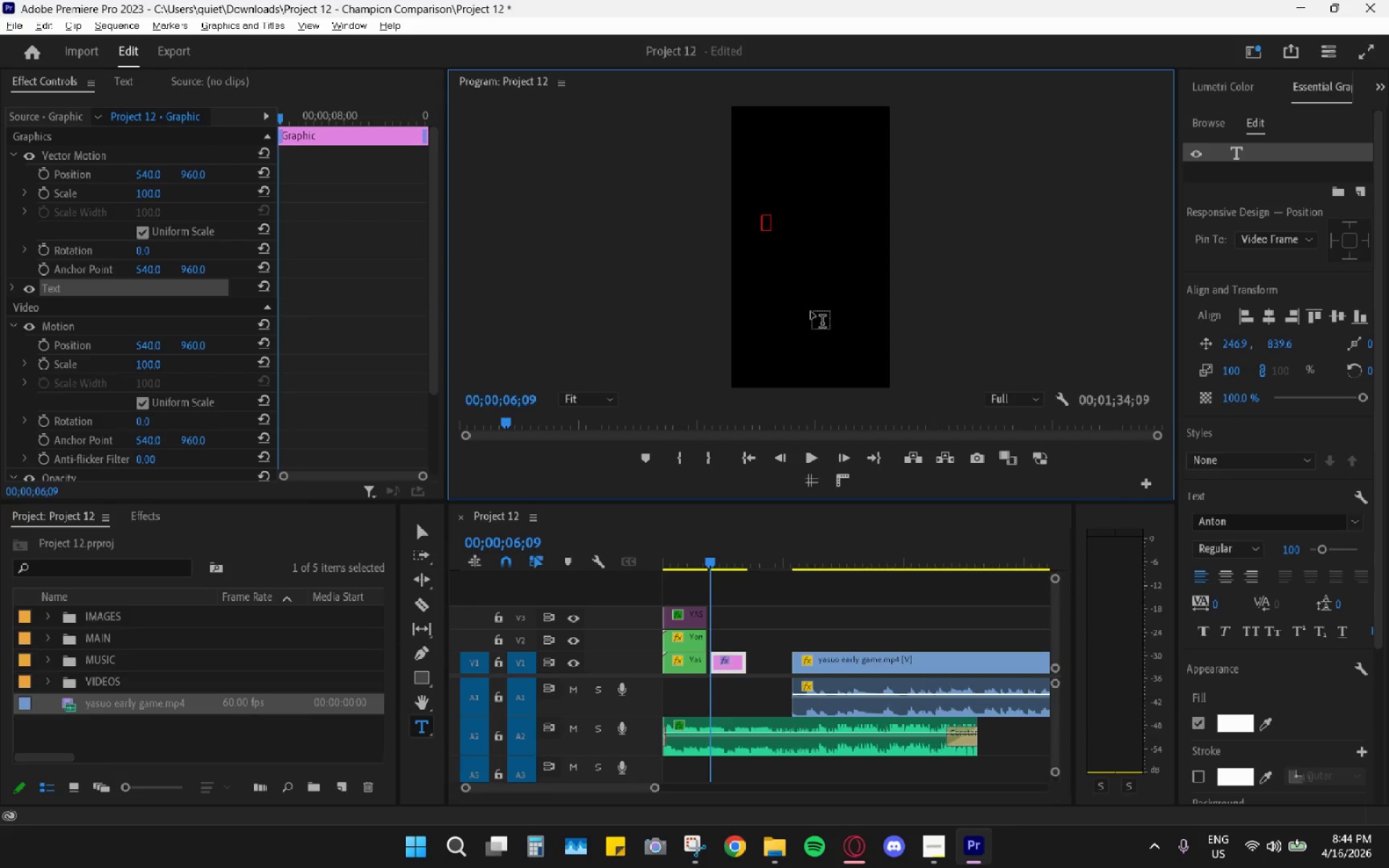 
key(Alt+AltLeft)
 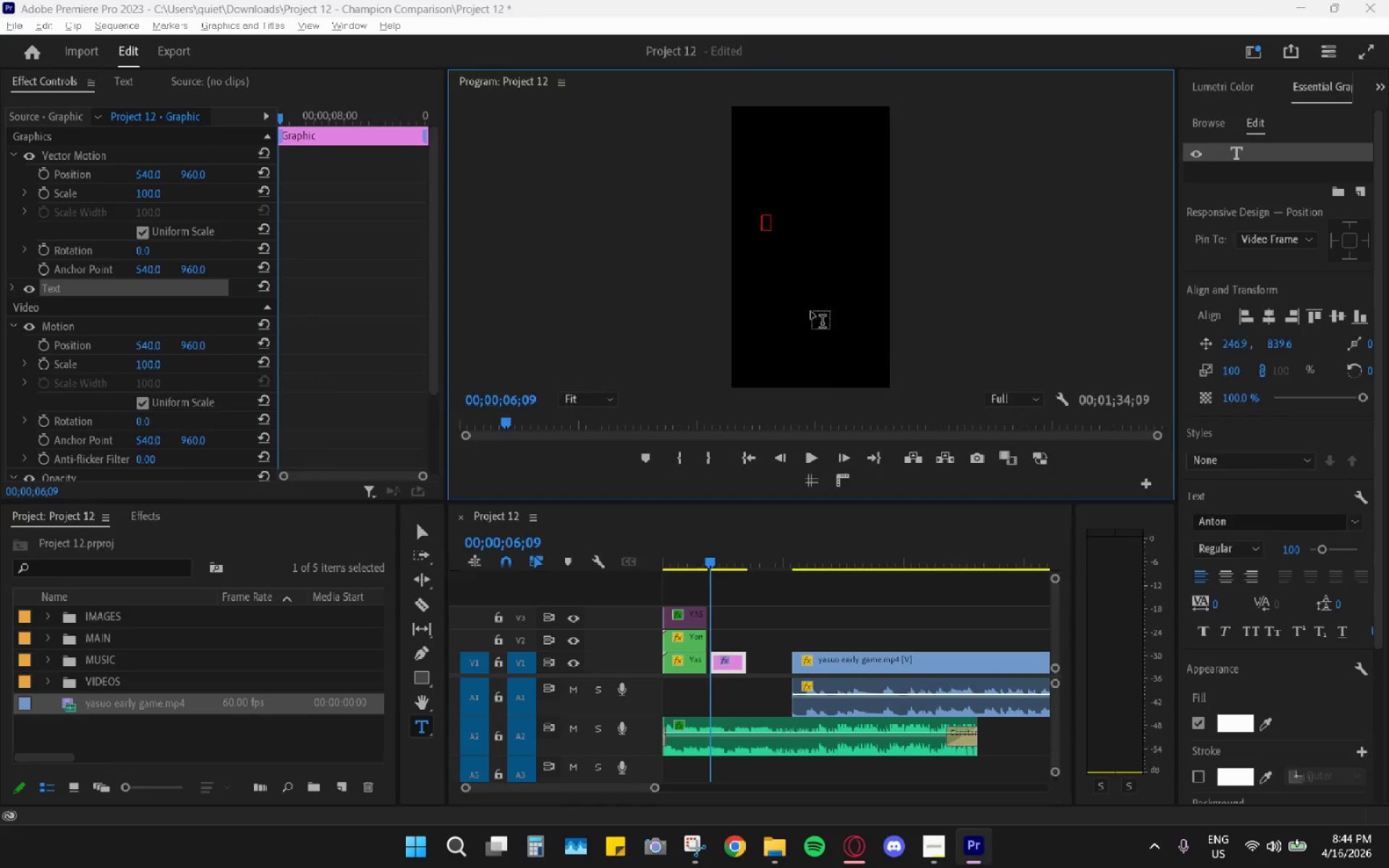 
key(Alt+Tab)
 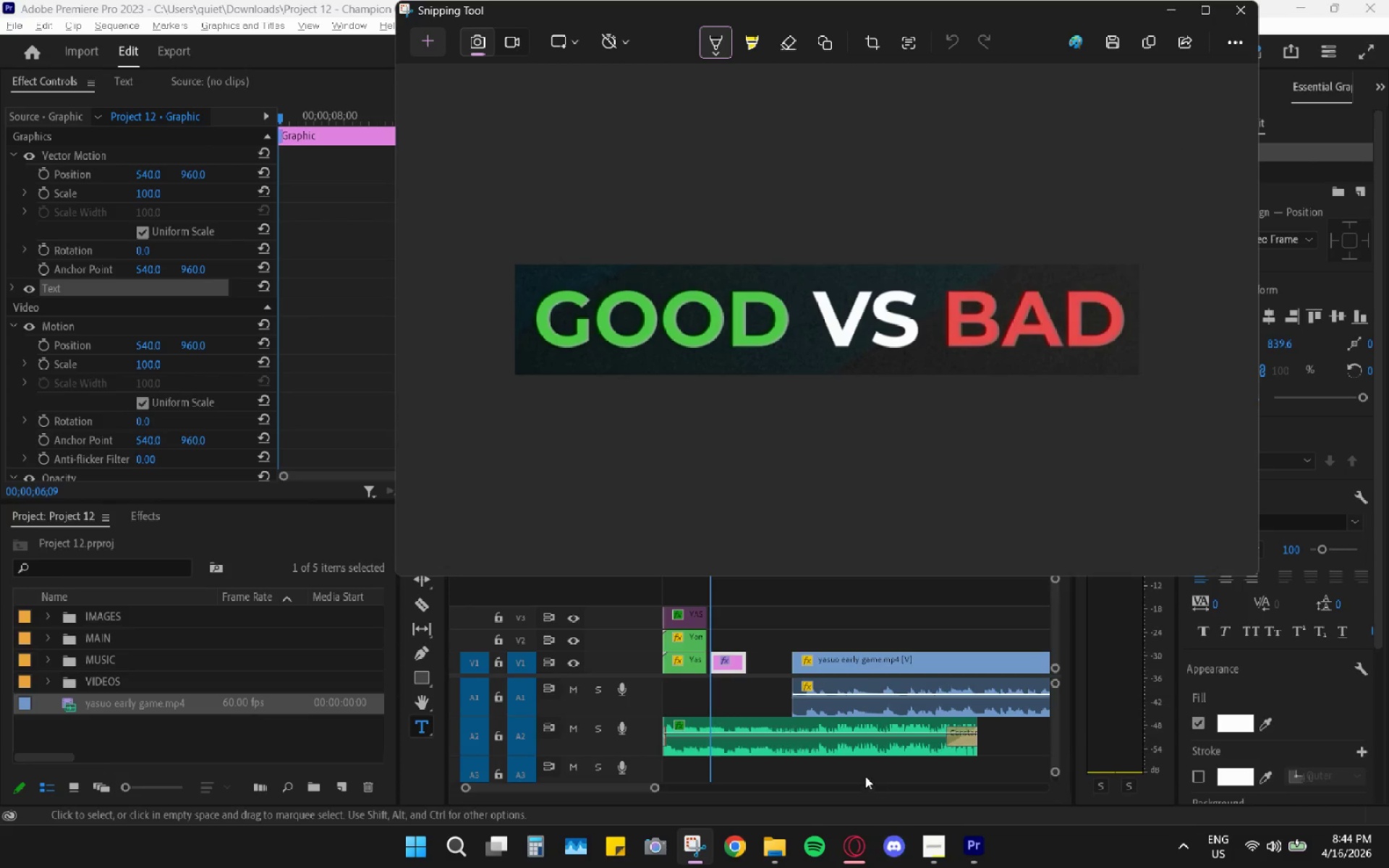 
left_click([856, 842])
 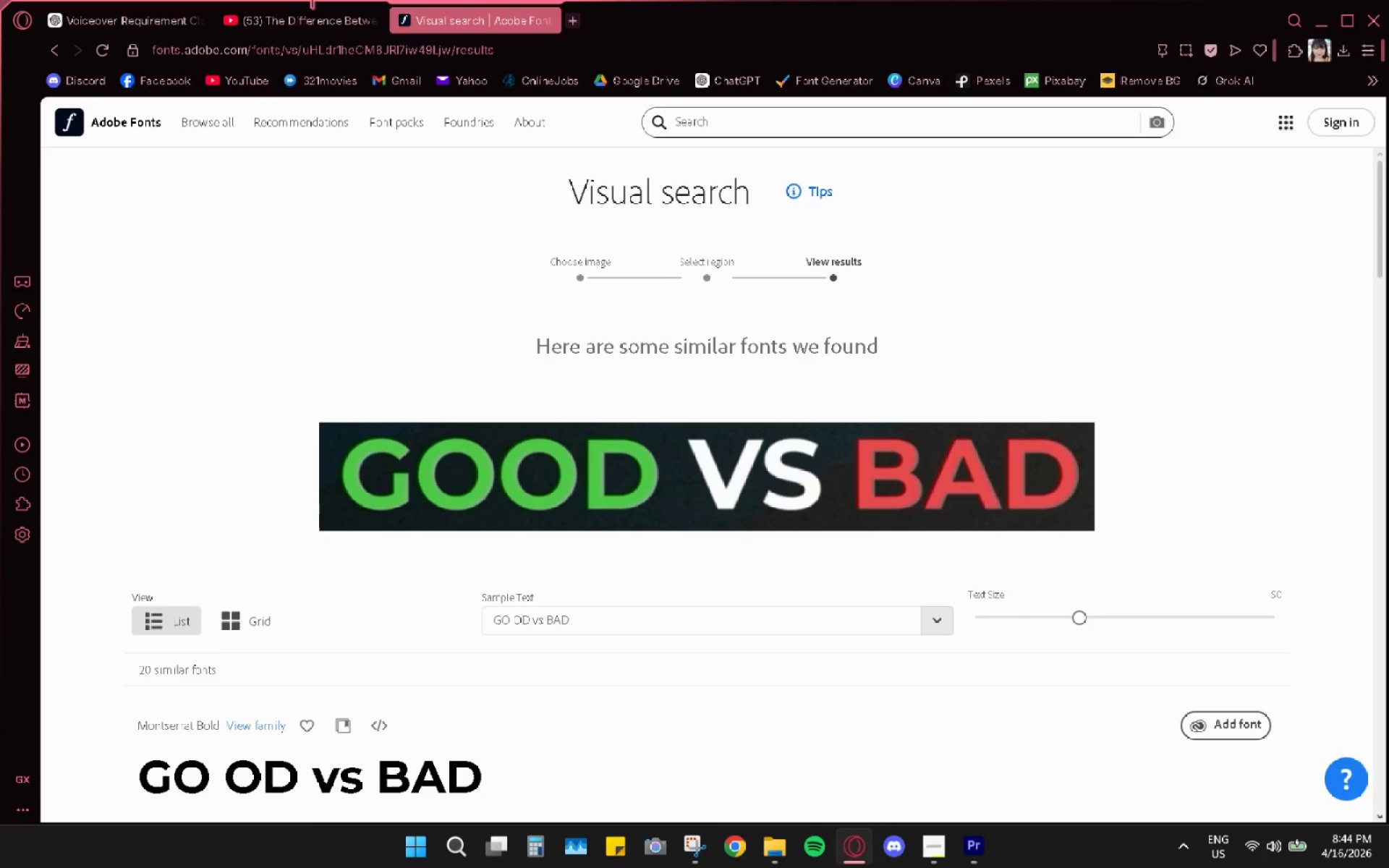 
double_click([313, 9])
 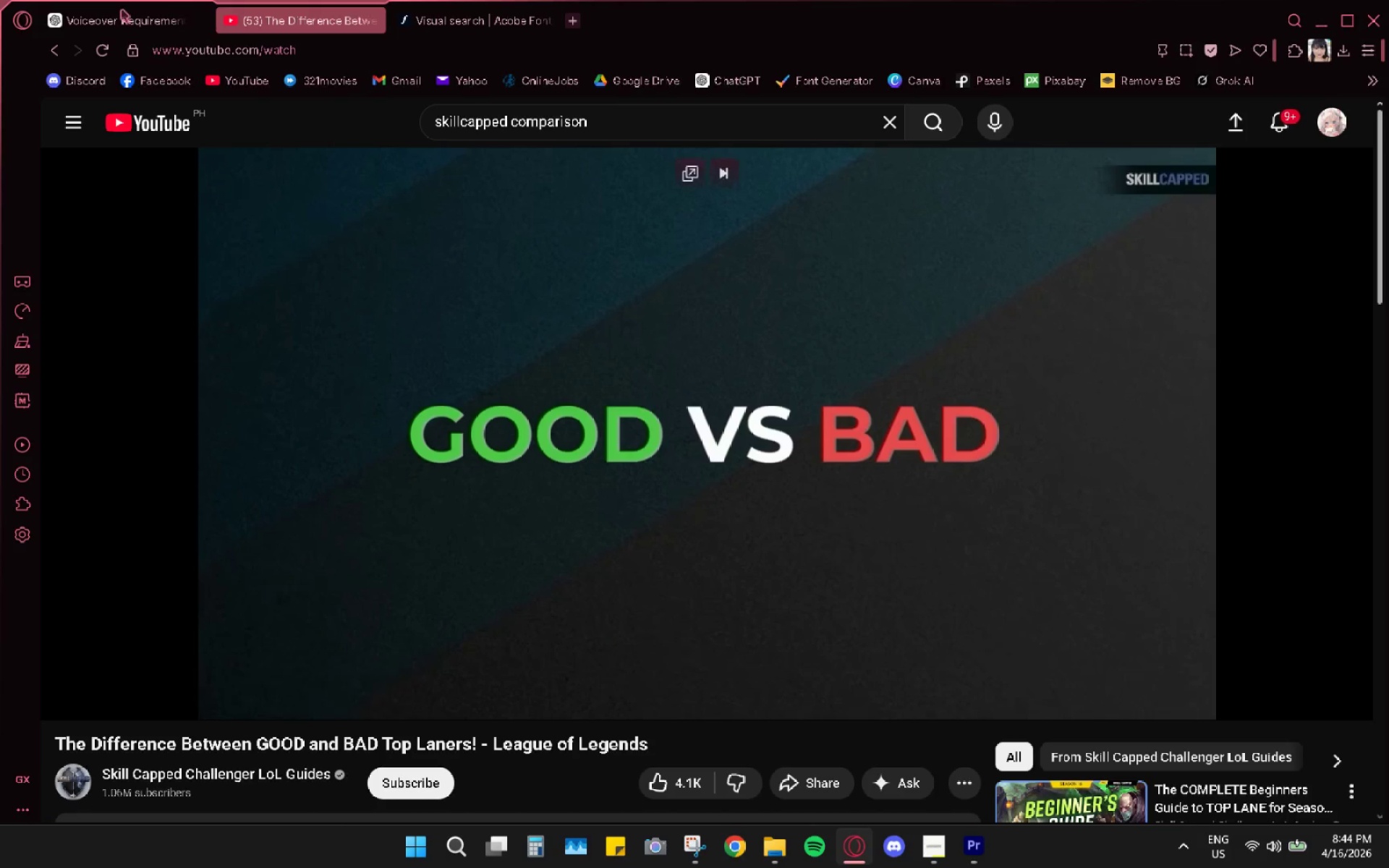 
left_click([122, 12])
 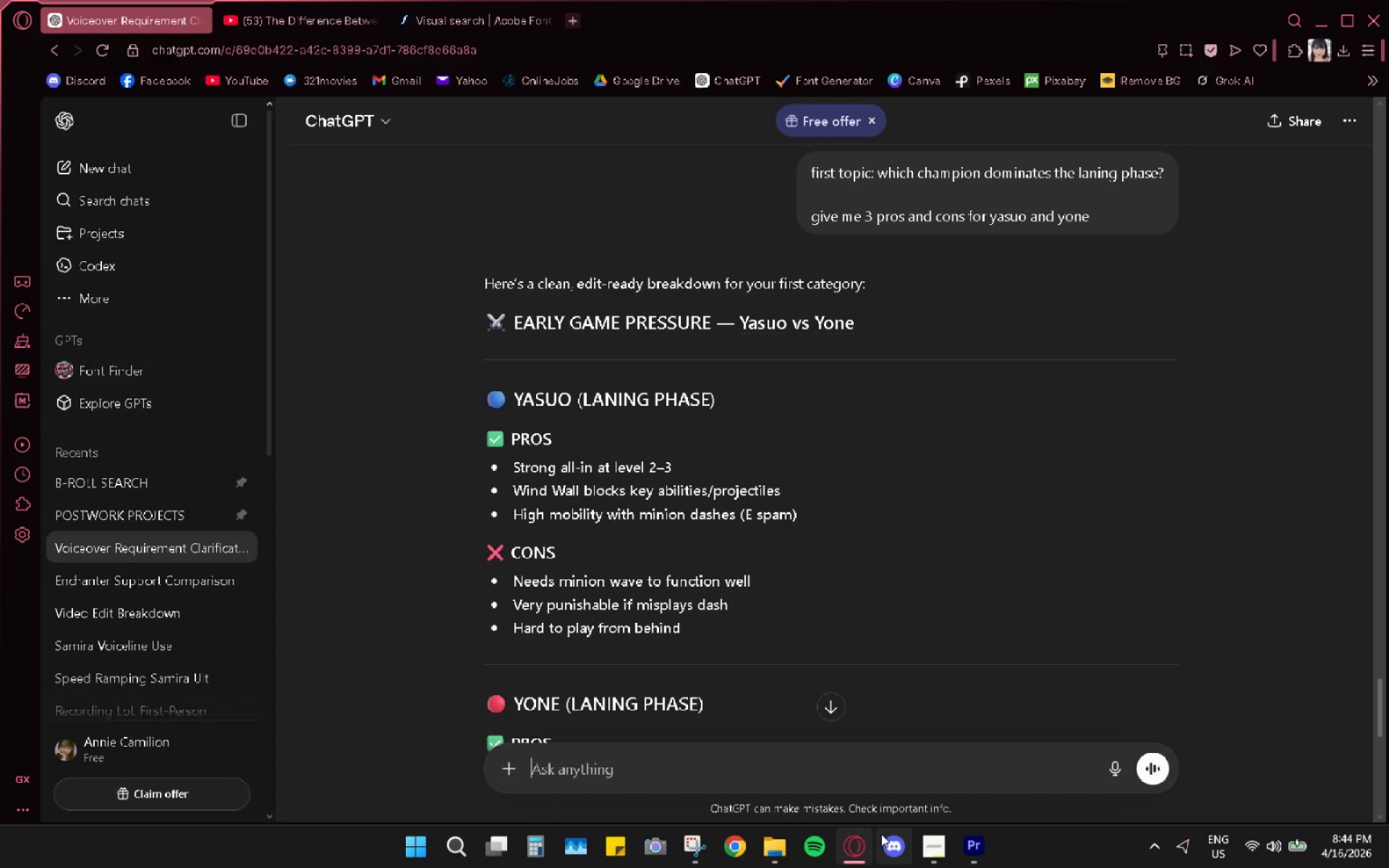 
left_click([861, 853])
 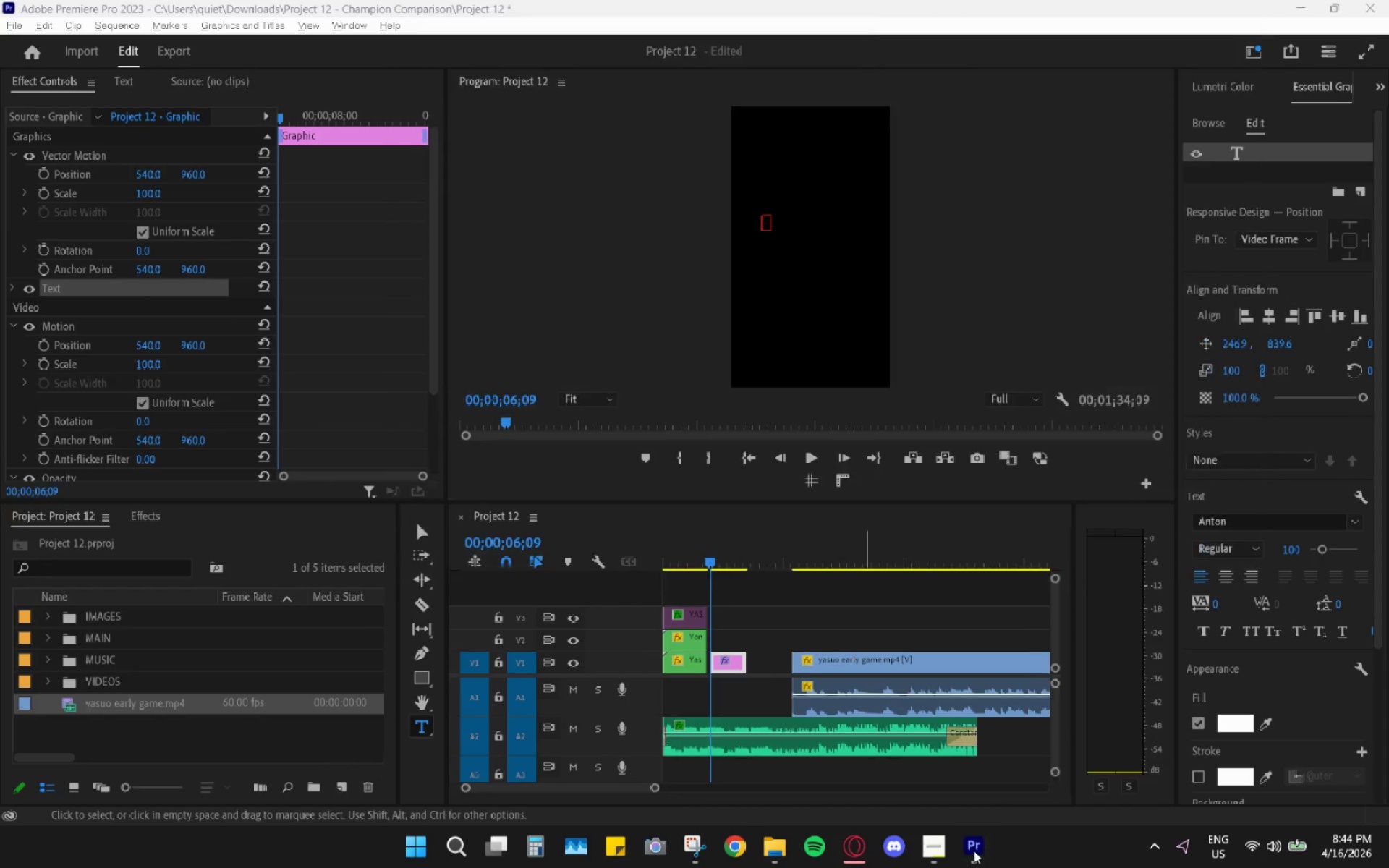 
double_click([945, 846])